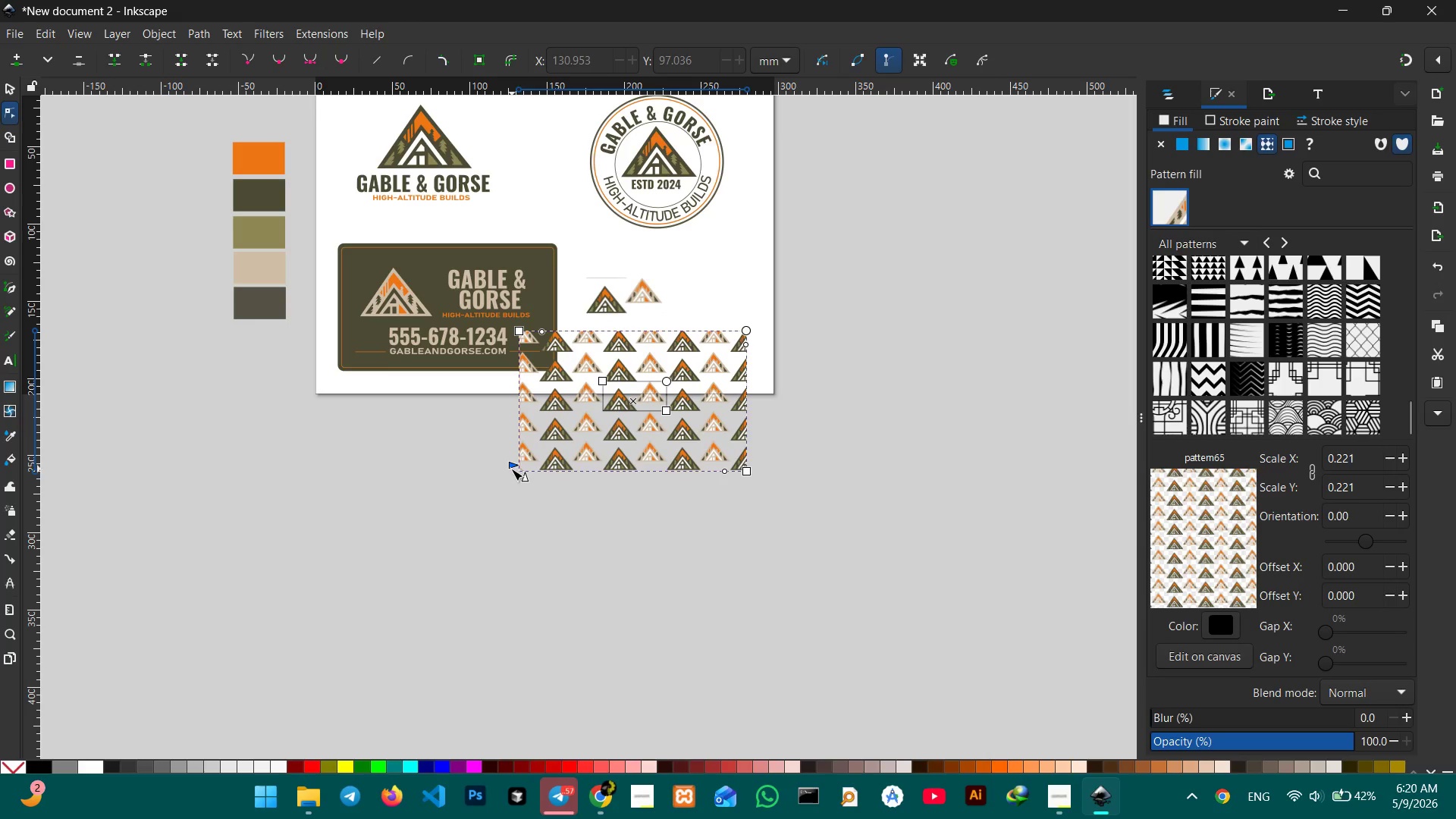 
left_click_drag(start_coordinate=[510, 467], to_coordinate=[521, 490])
 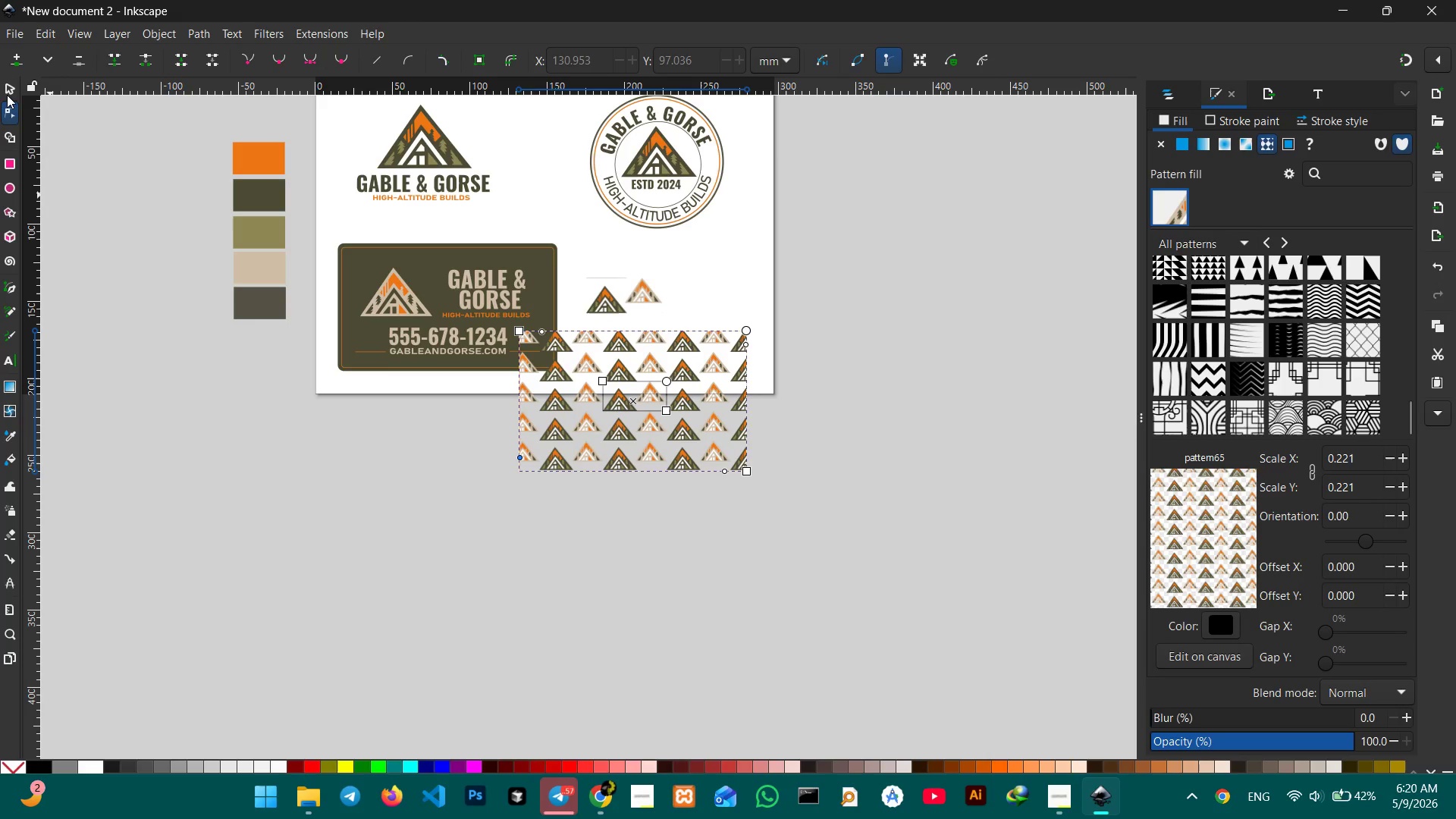 
left_click([7, 95])
 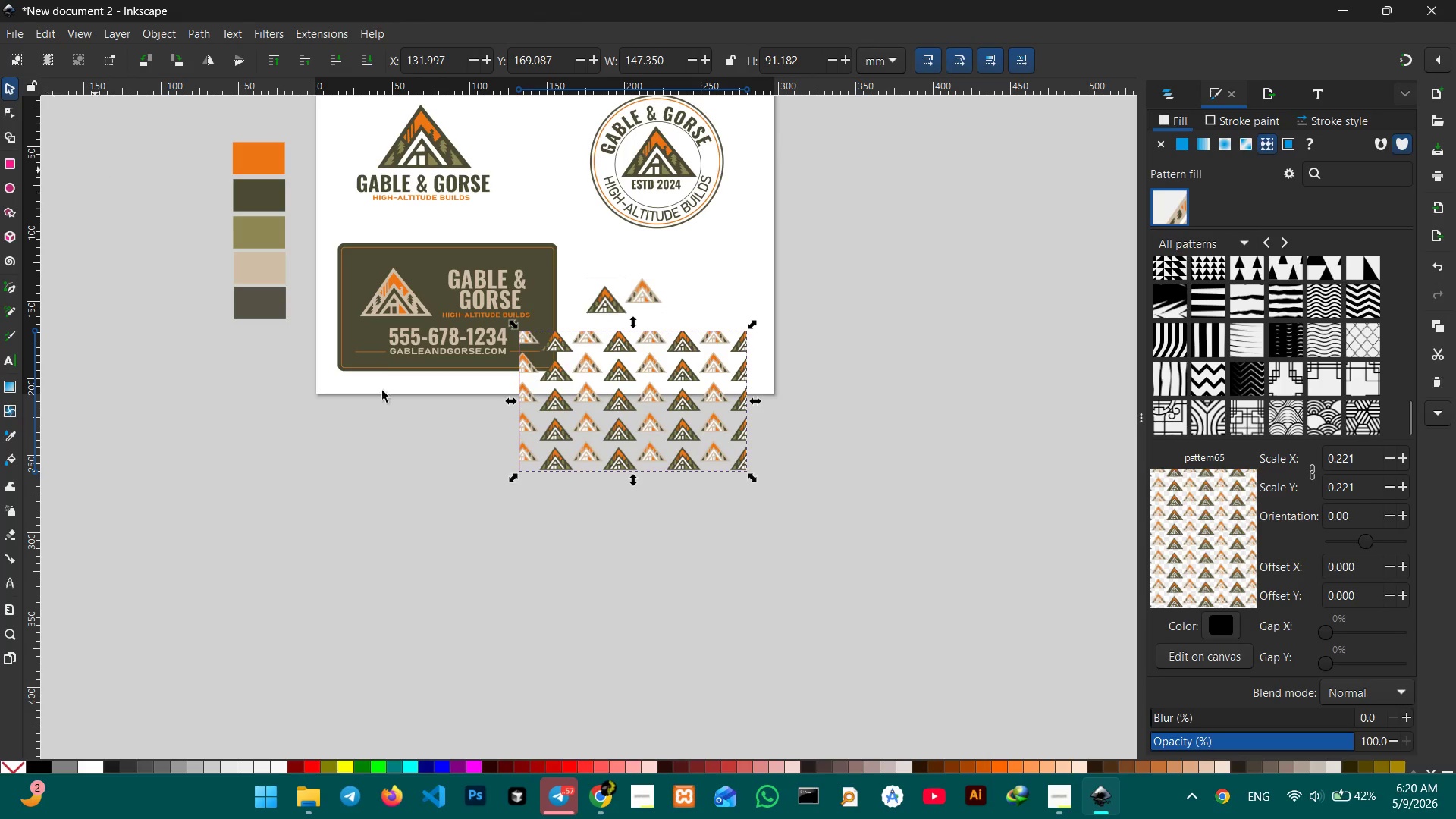 
left_click([720, 585])
 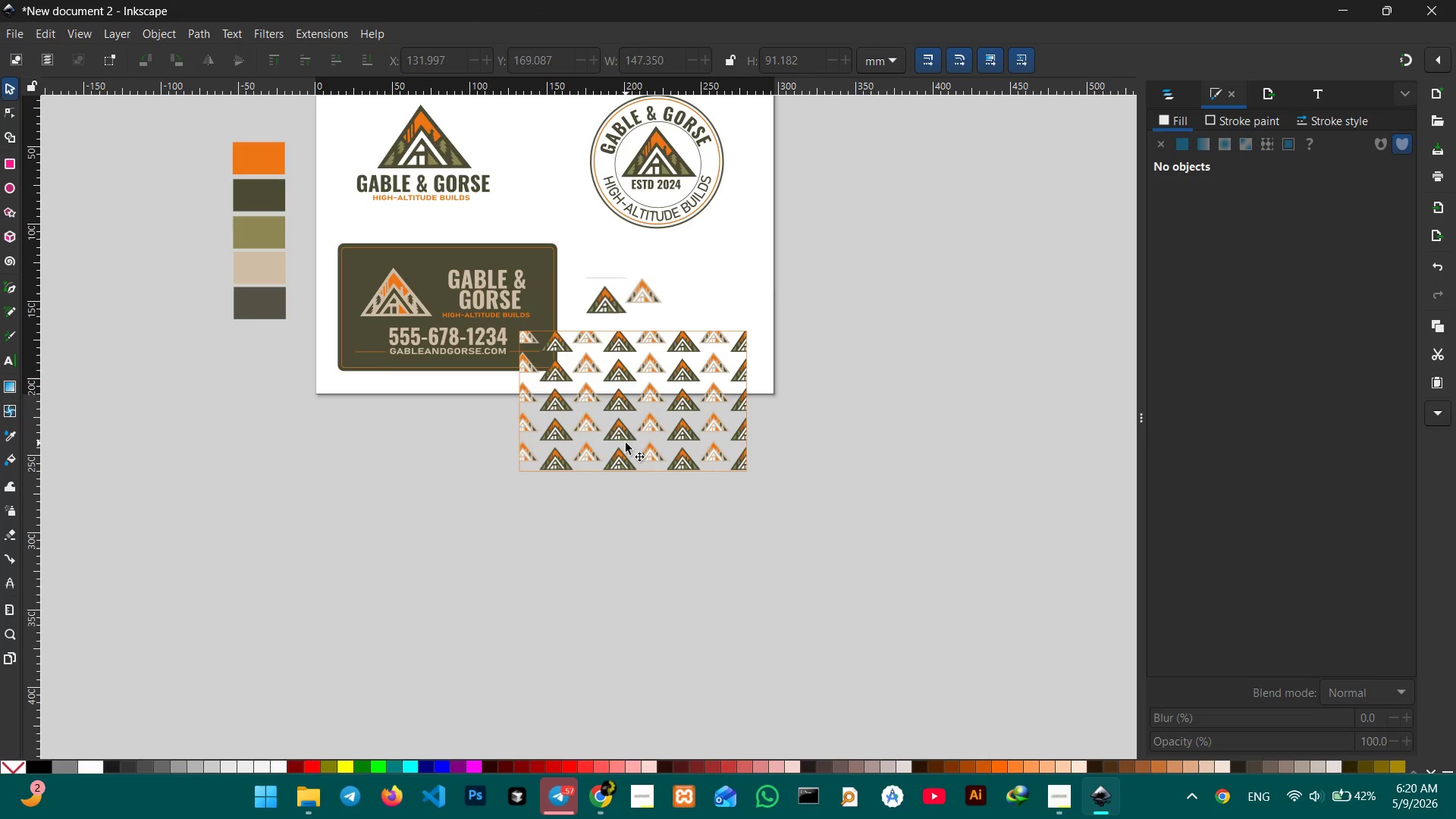 
left_click([625, 443])
 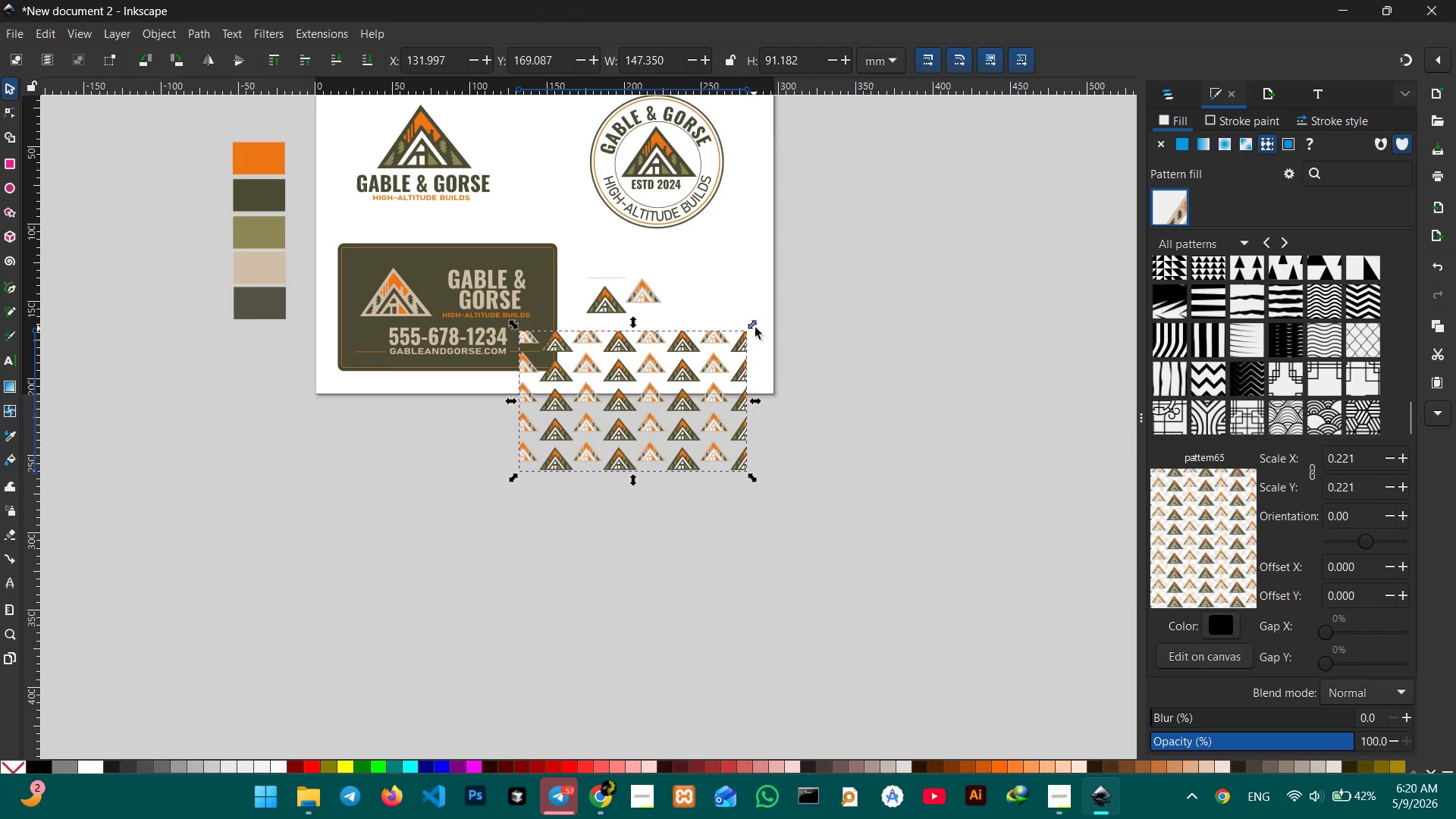 
left_click_drag(start_coordinate=[755, 327], to_coordinate=[708, 397])
 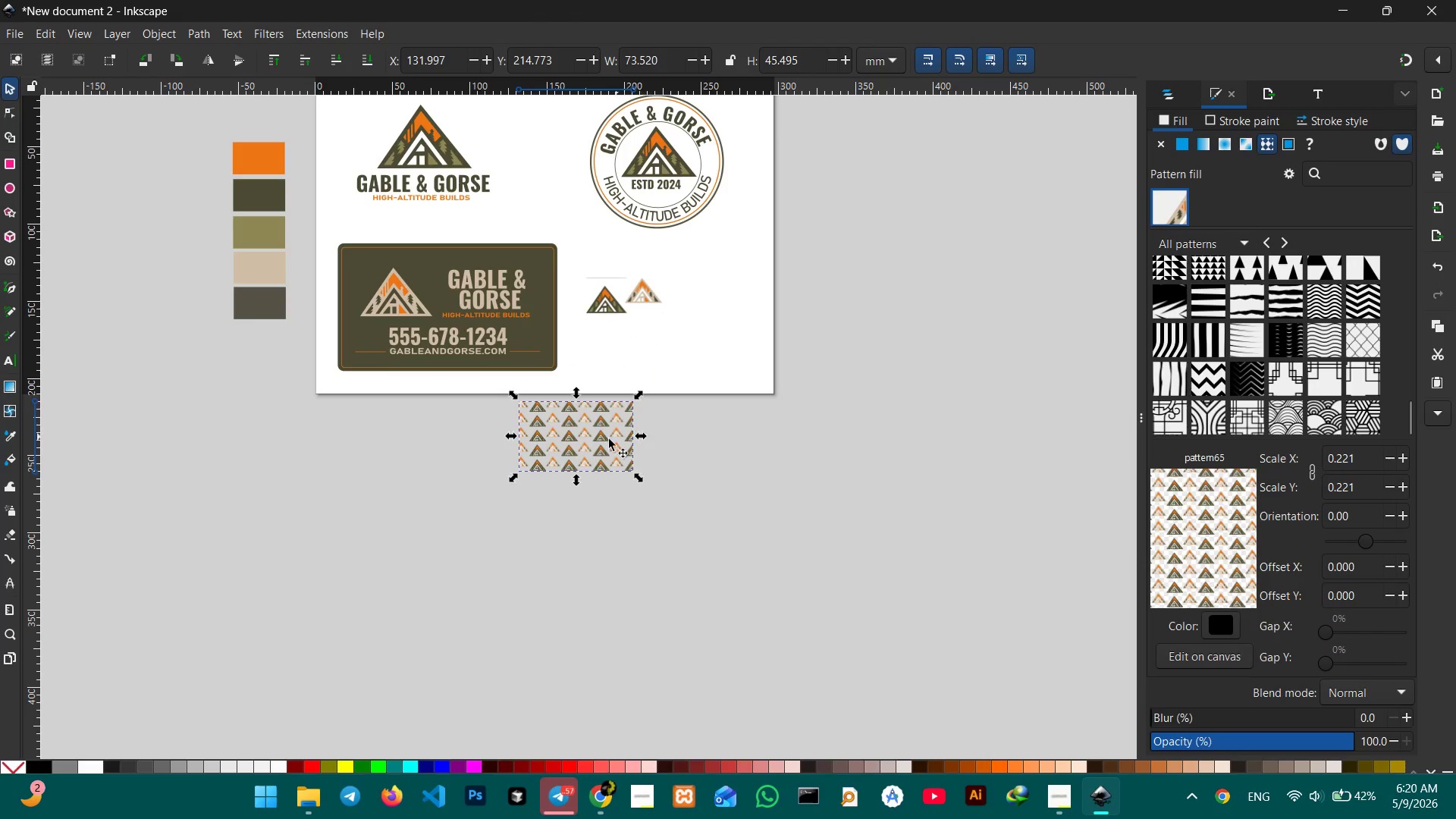 
hold_key(key=ControlLeft, duration=0.98)
 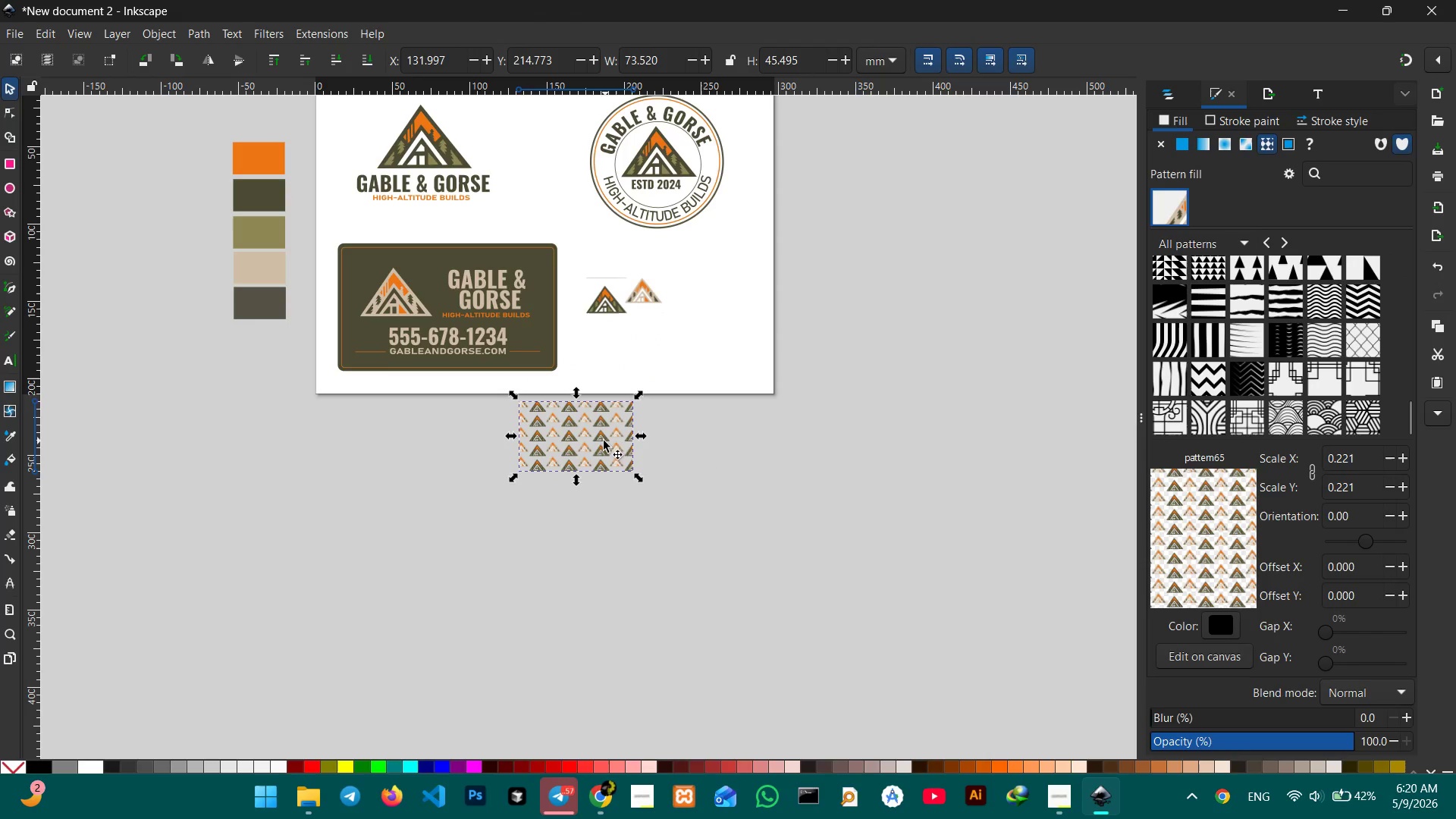 
left_click_drag(start_coordinate=[604, 441], to_coordinate=[659, 382])
 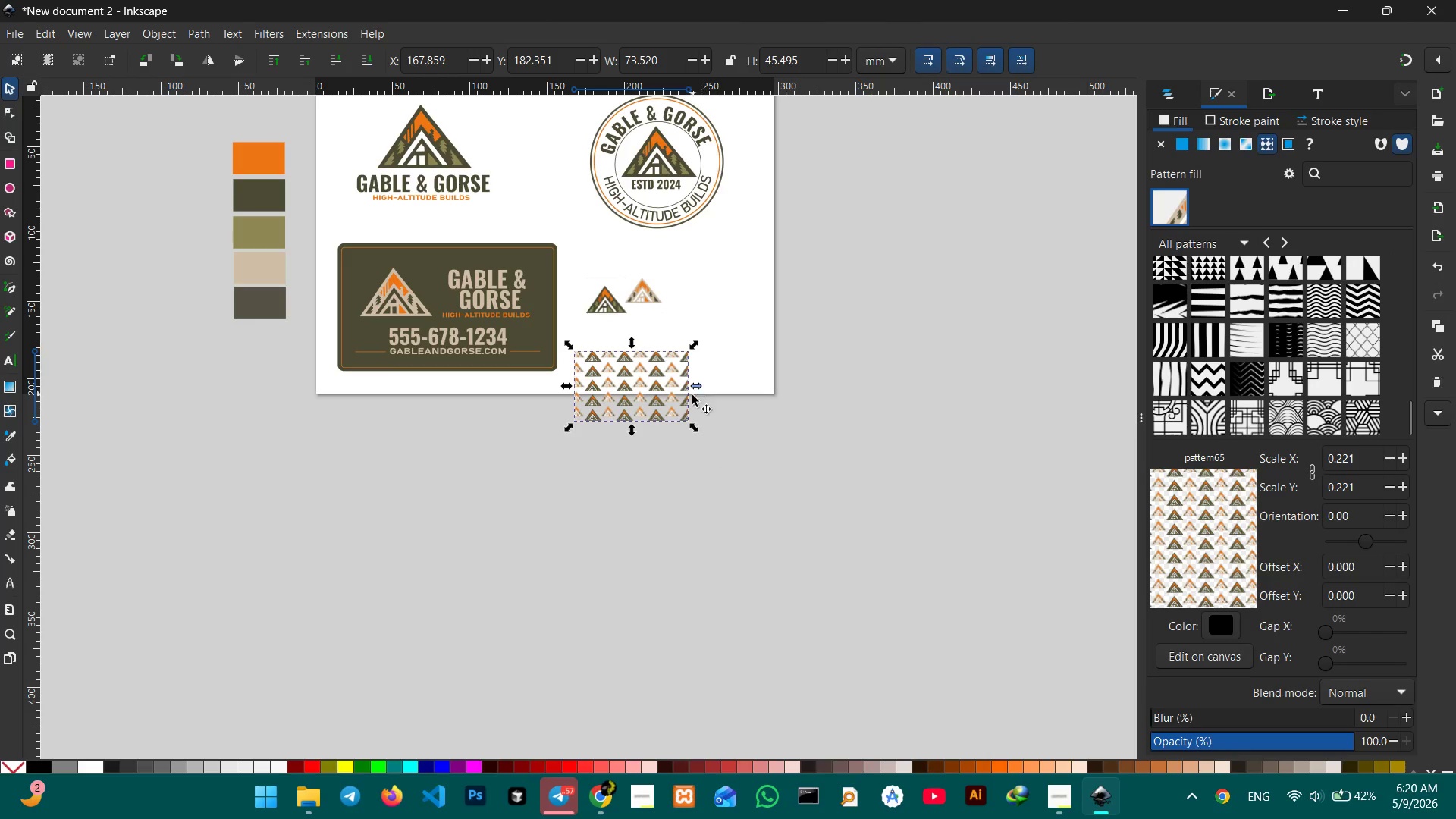 
left_click_drag(start_coordinate=[686, 401], to_coordinate=[746, 364])
 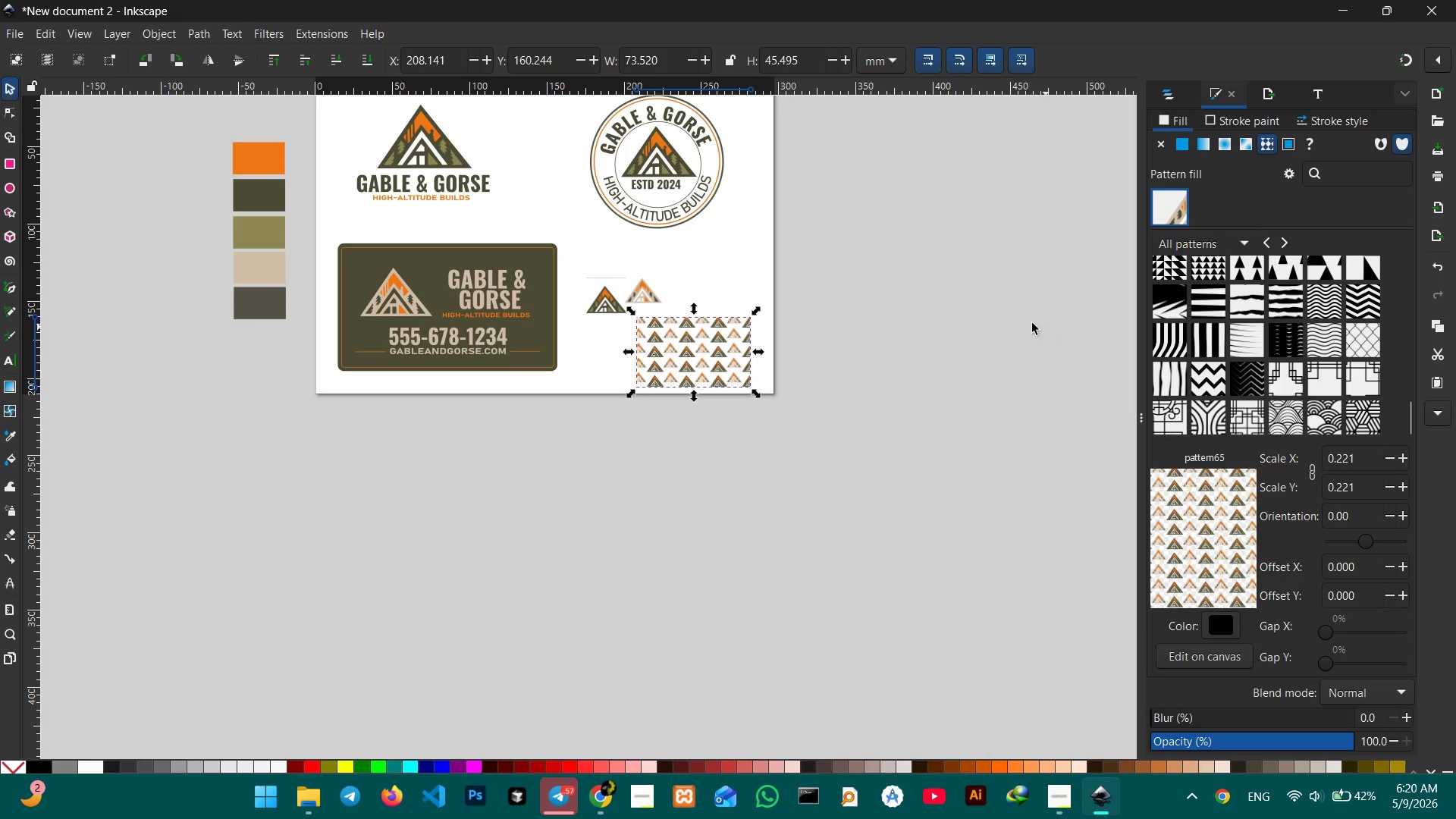 
left_click([963, 306])
 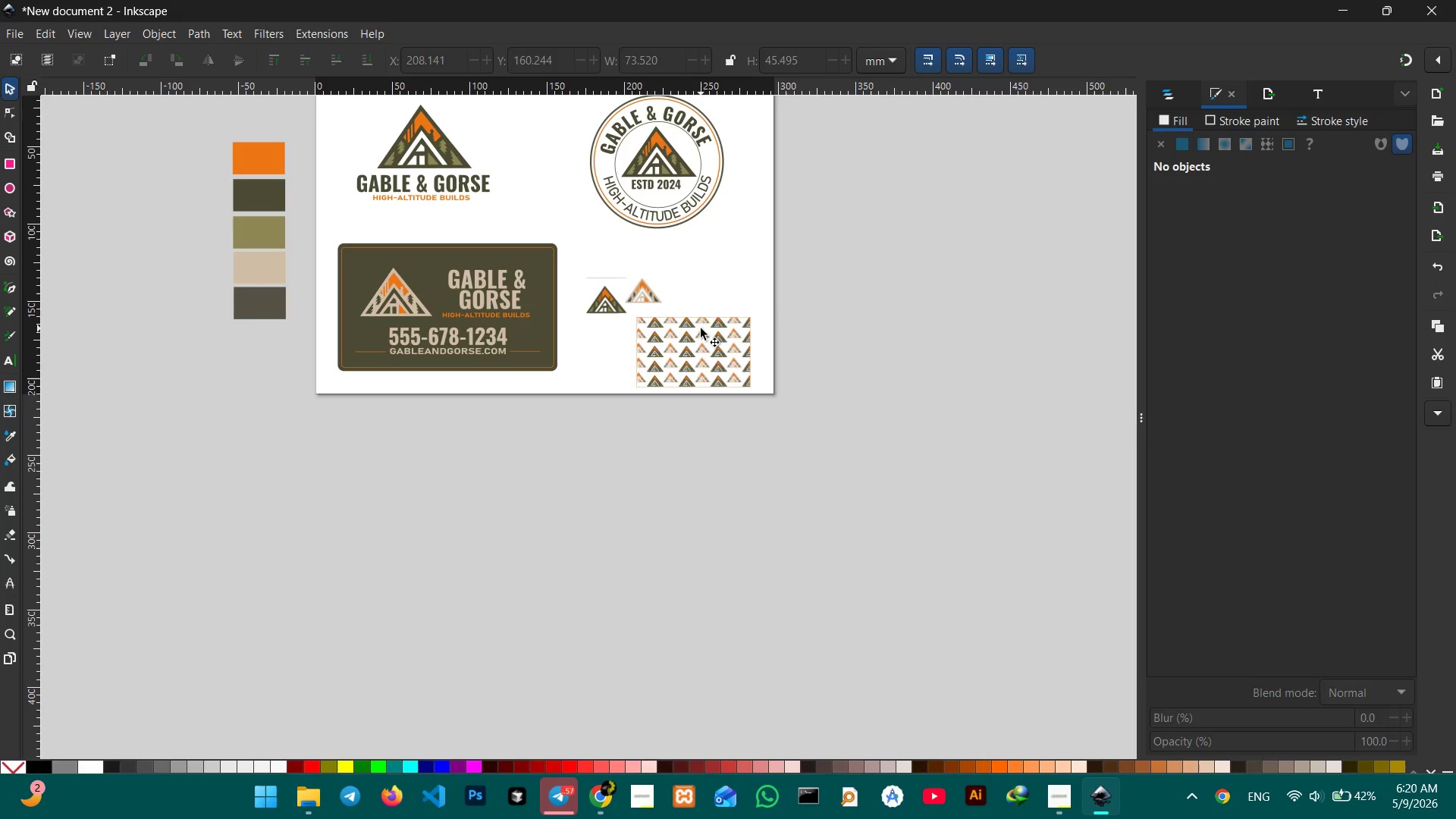 
left_click([697, 328])
 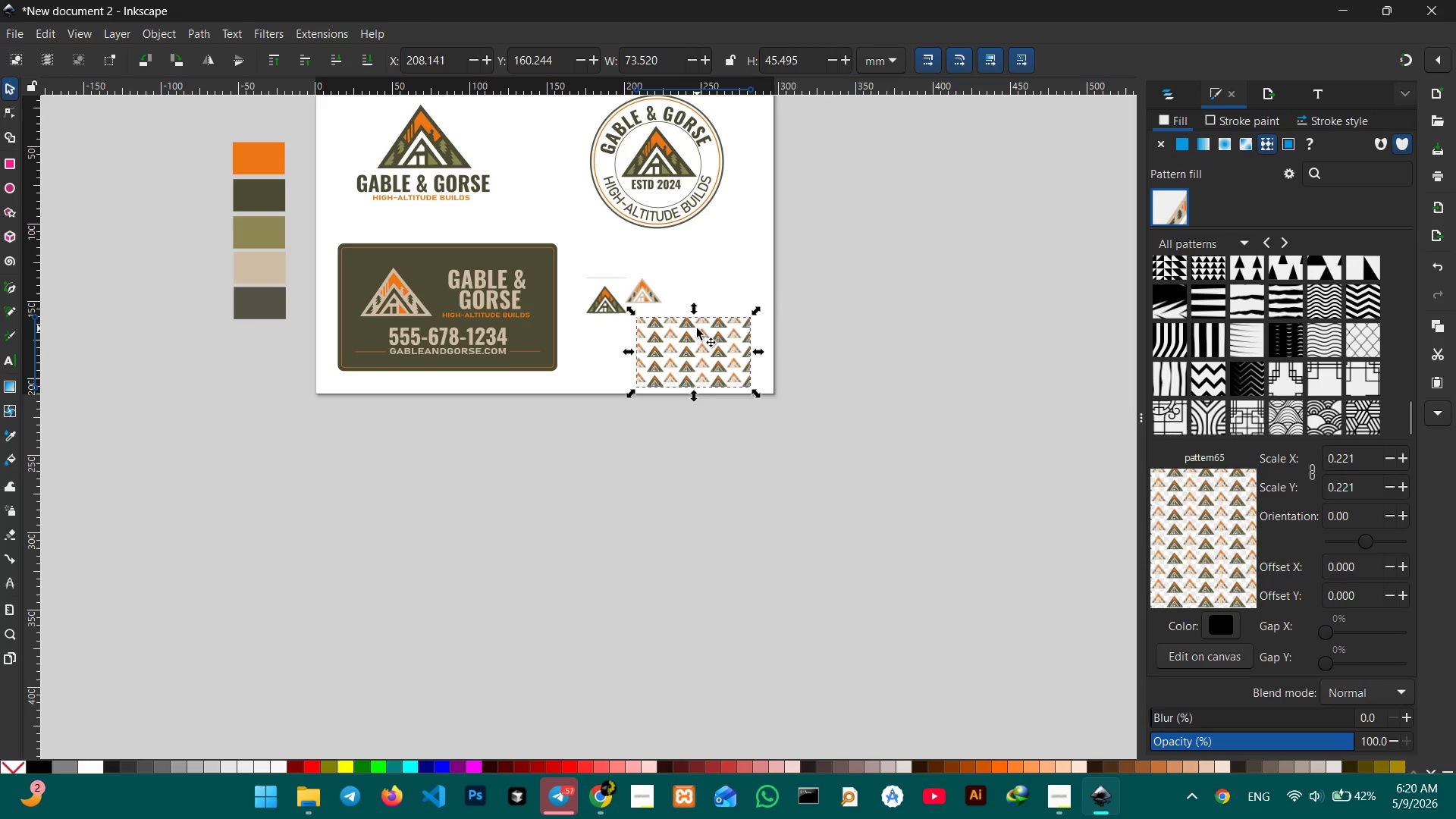 
key(Control+C)
 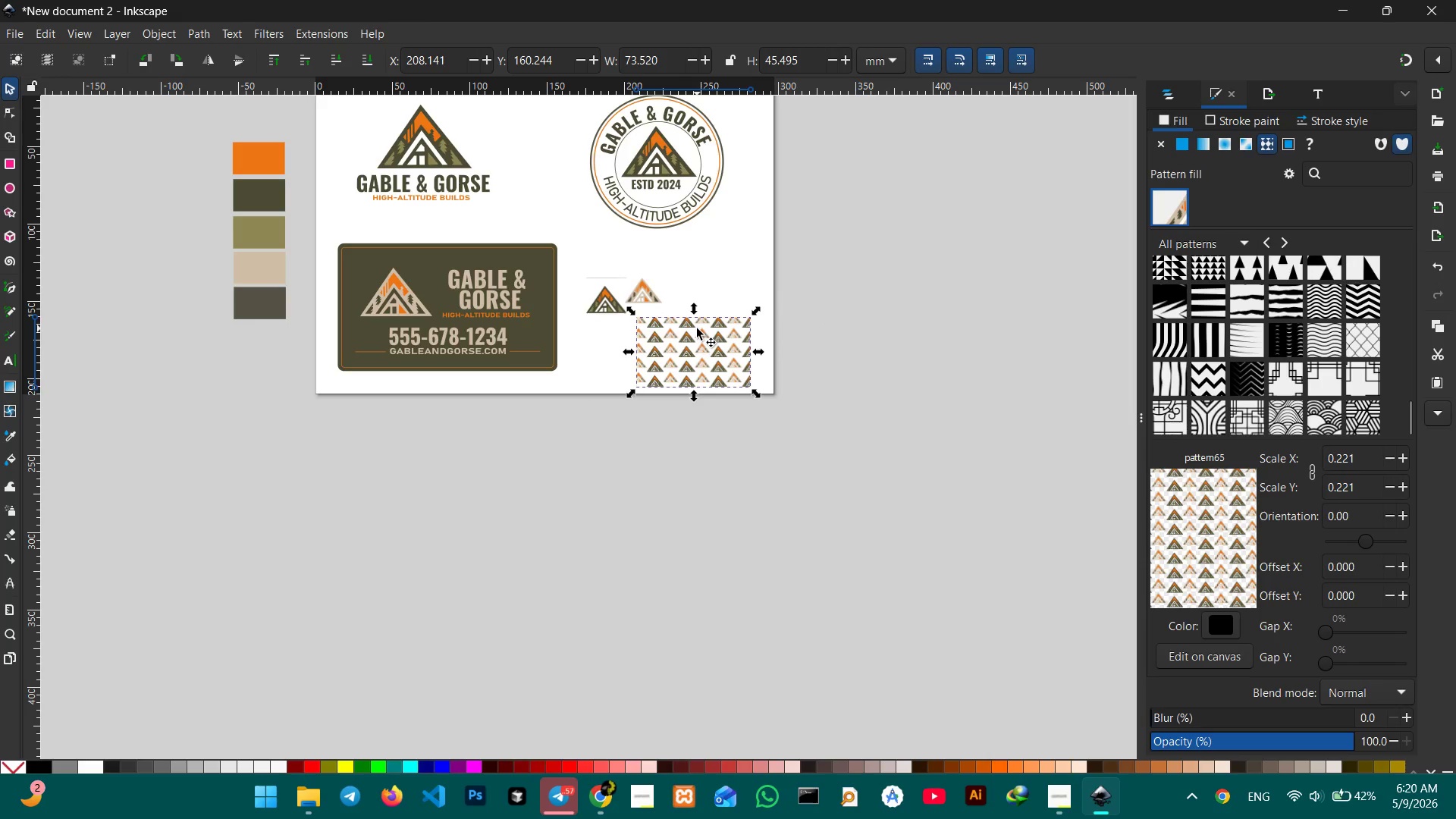 
key(Control+V)
 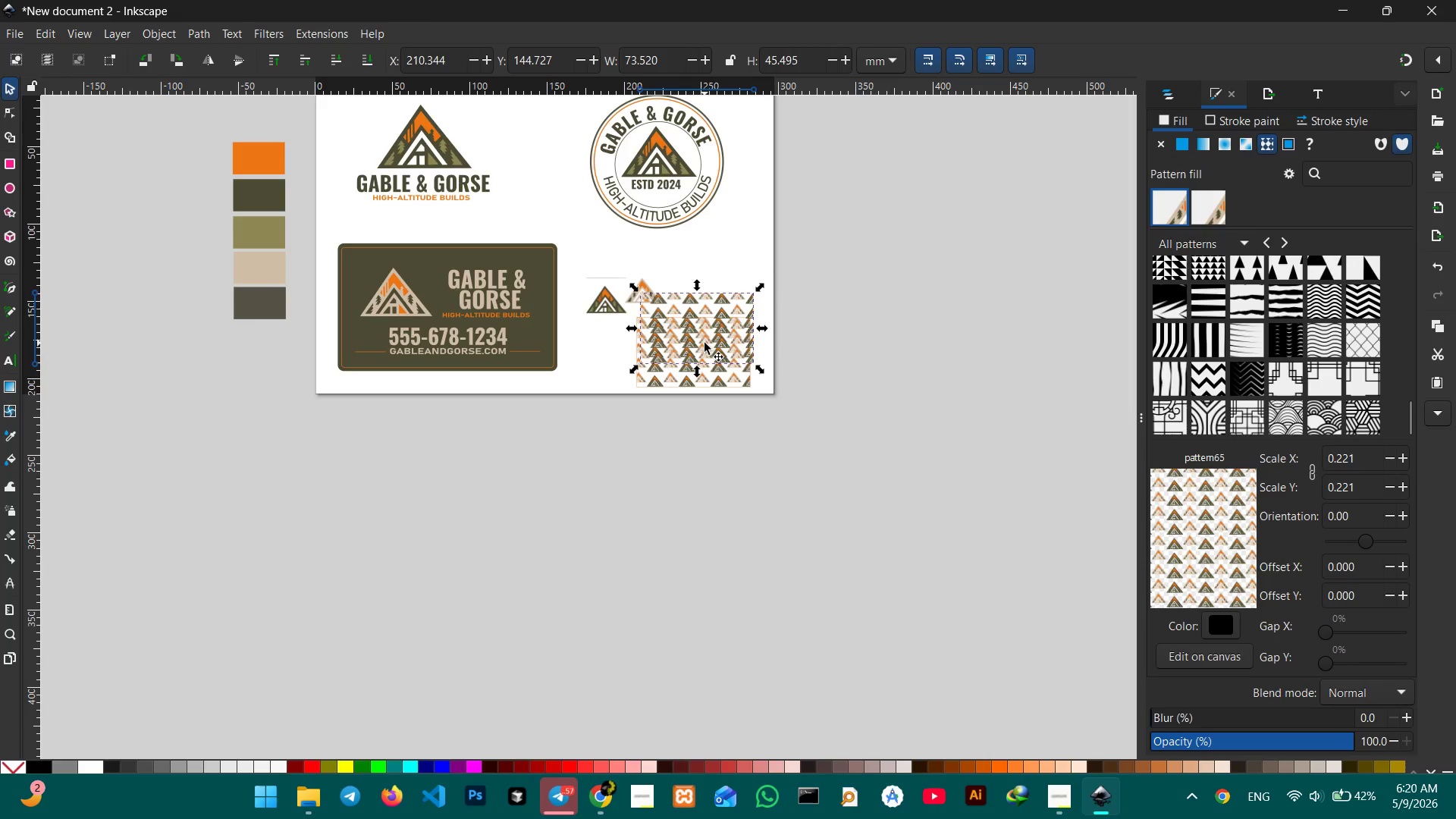 
left_click_drag(start_coordinate=[714, 338], to_coordinate=[877, 278])
 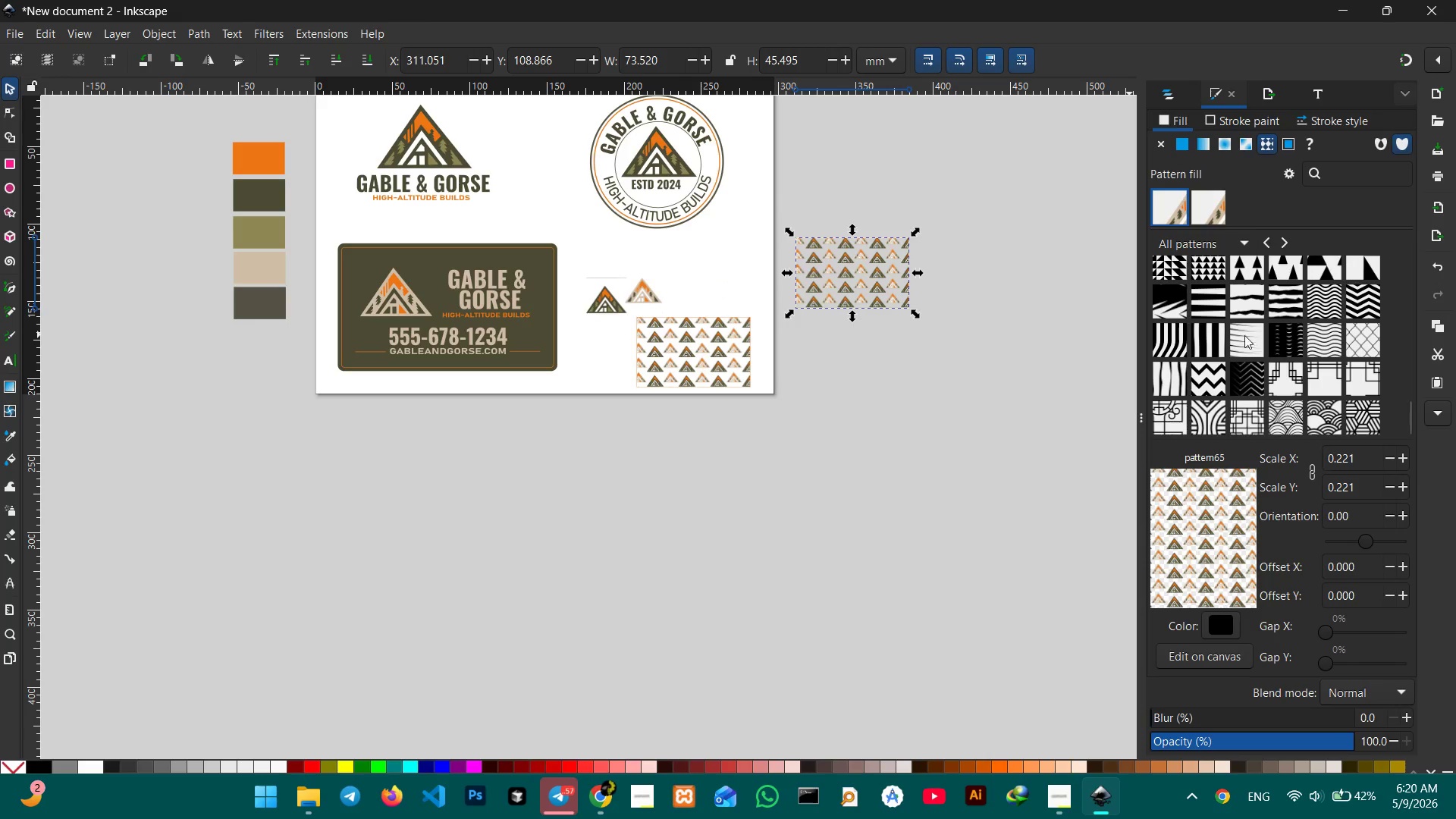 
left_click([1209, 335])
 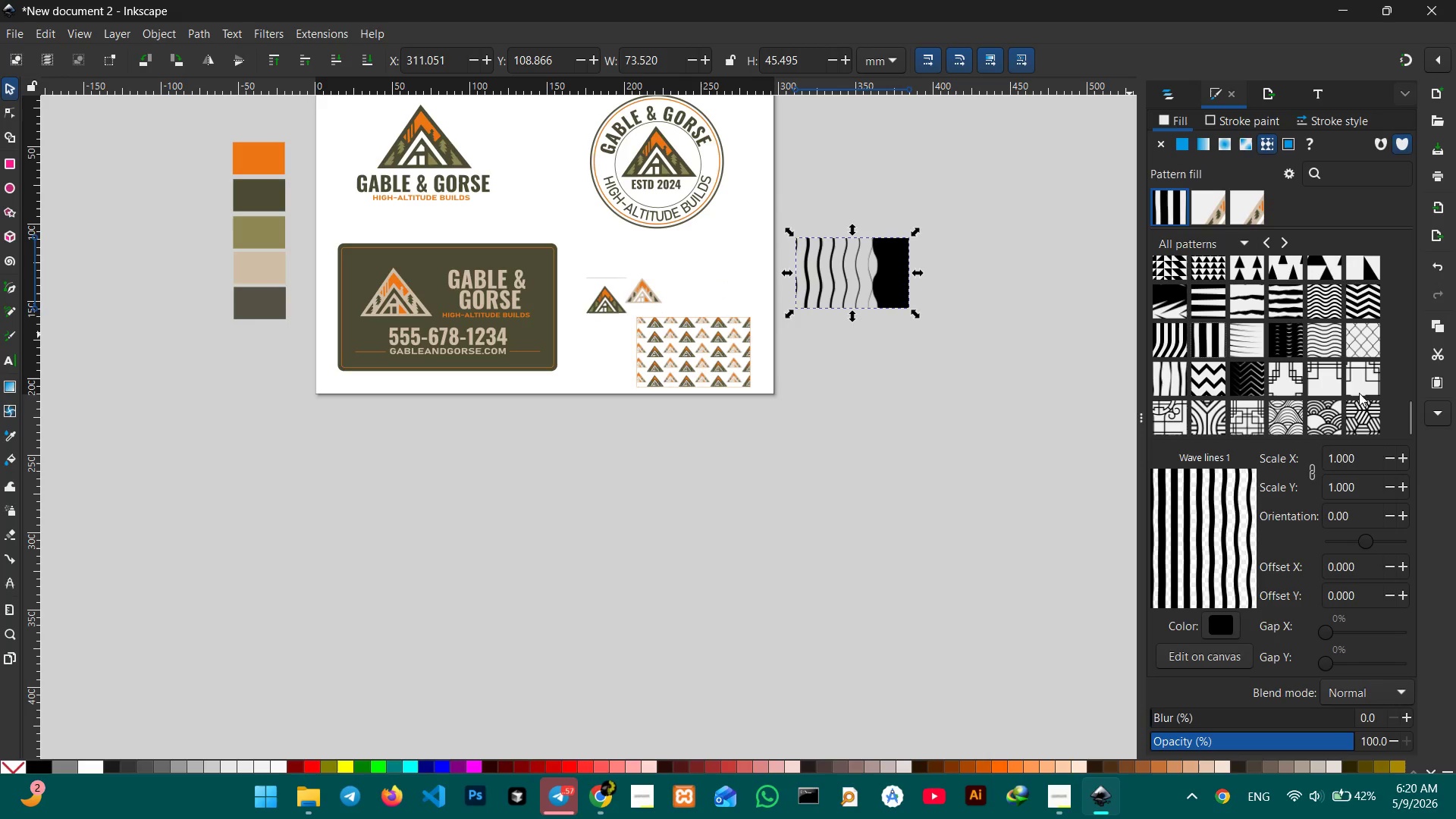 
scroll: coordinate [1313, 368], scroll_direction: down, amount: 6.0
 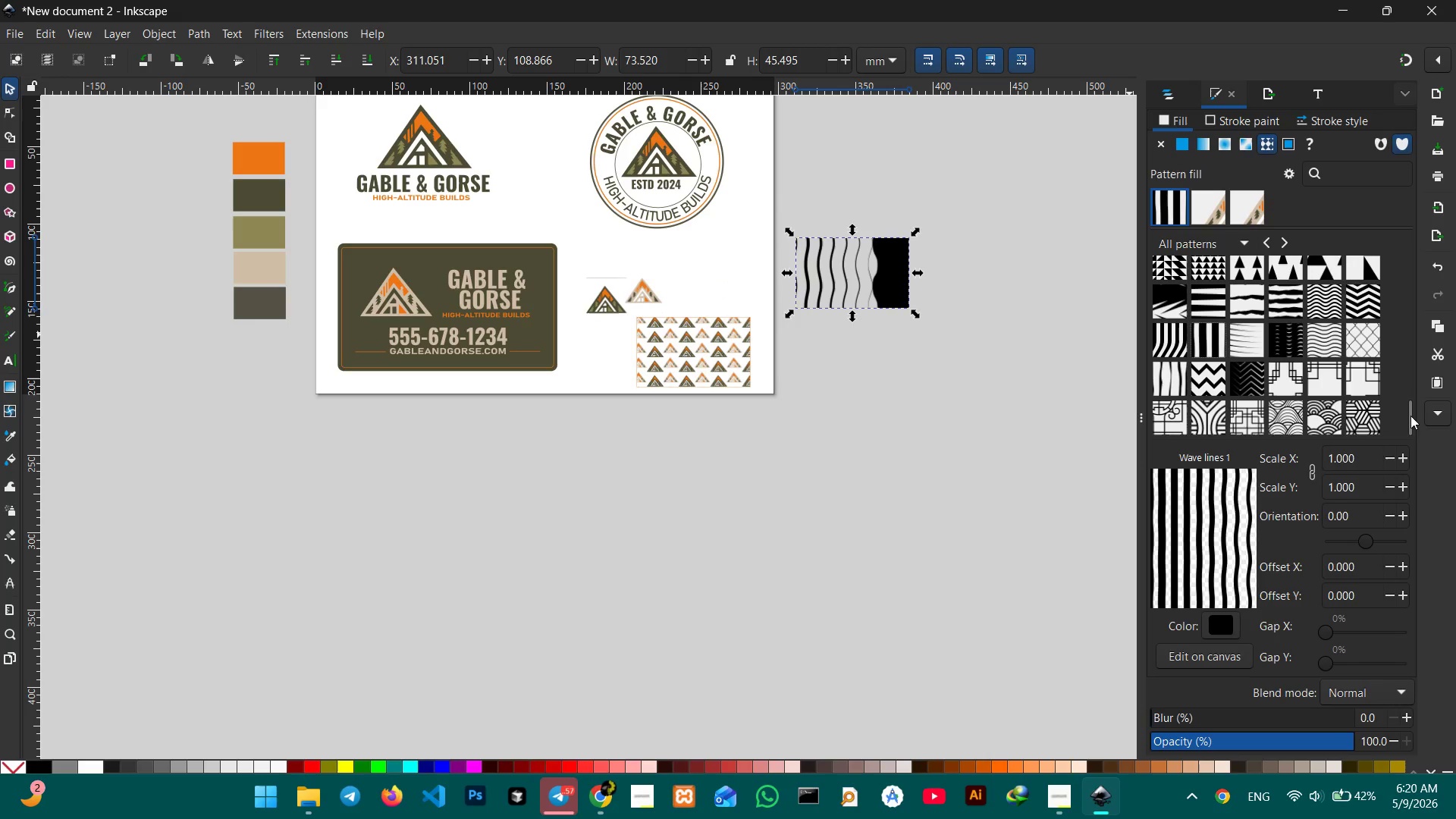 
left_click_drag(start_coordinate=[1409, 414], to_coordinate=[1371, 253])
 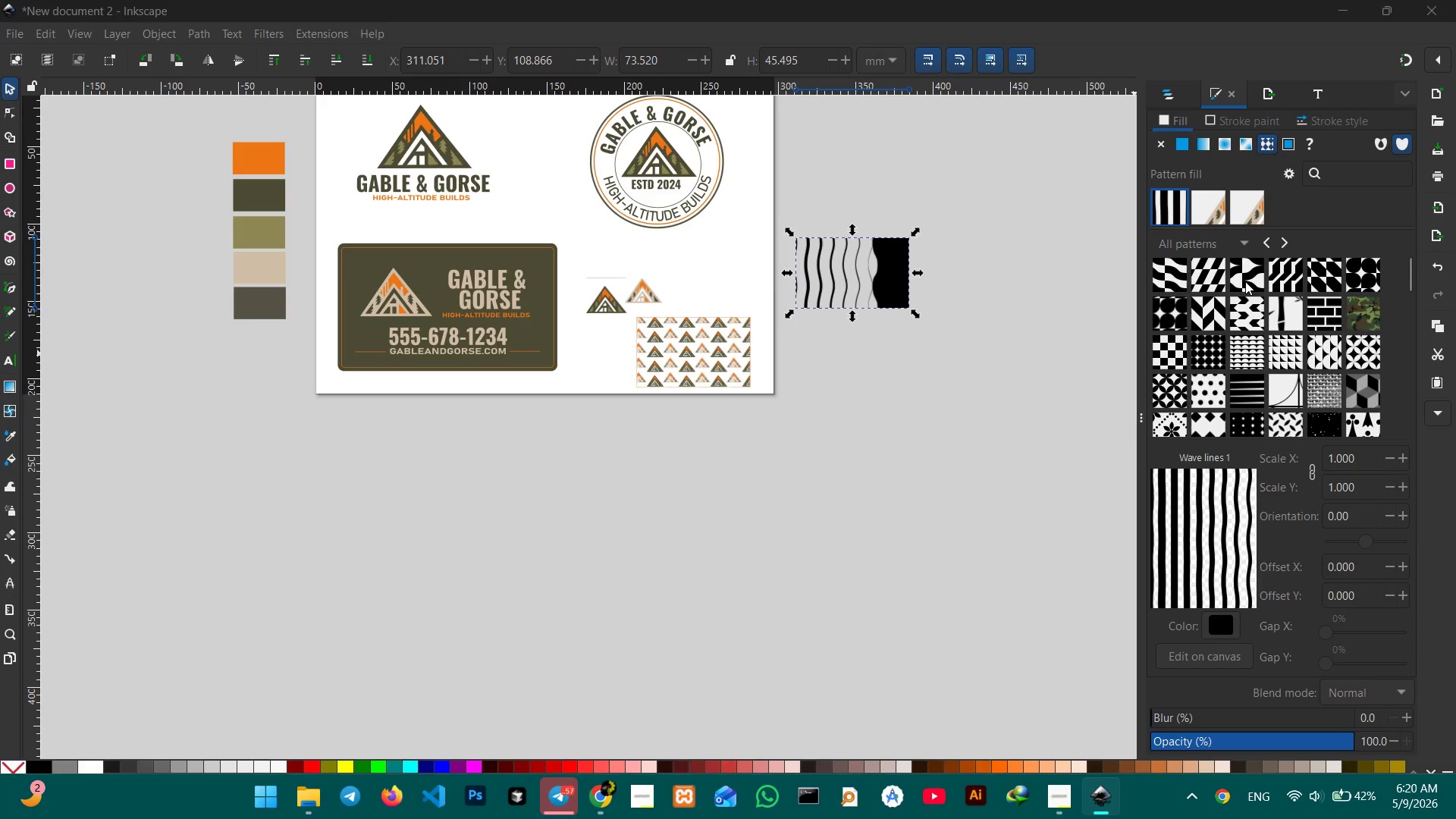 
left_click([1215, 220])
 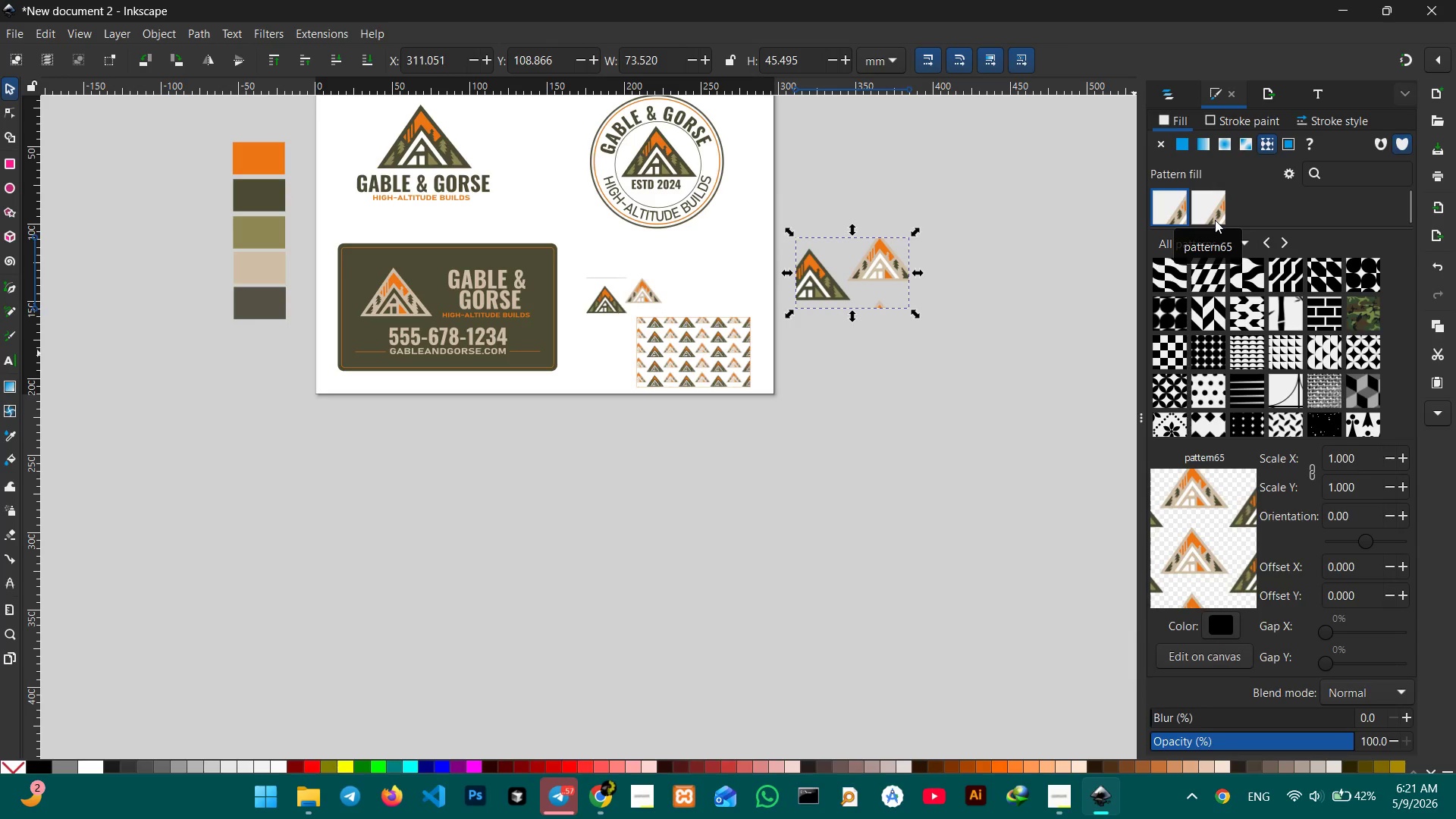 
left_click([1222, 218])
 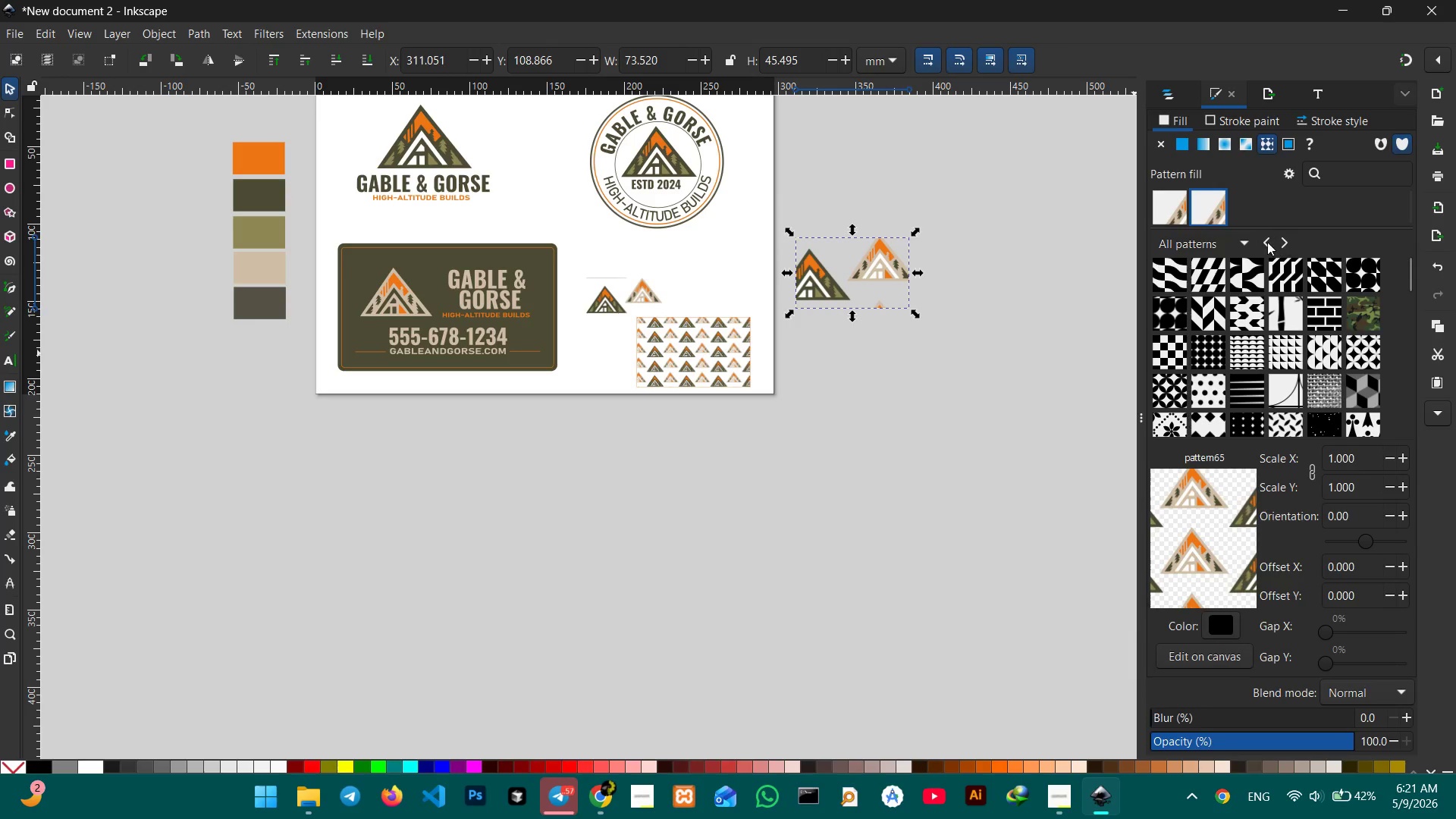 
left_click([1052, 240])
 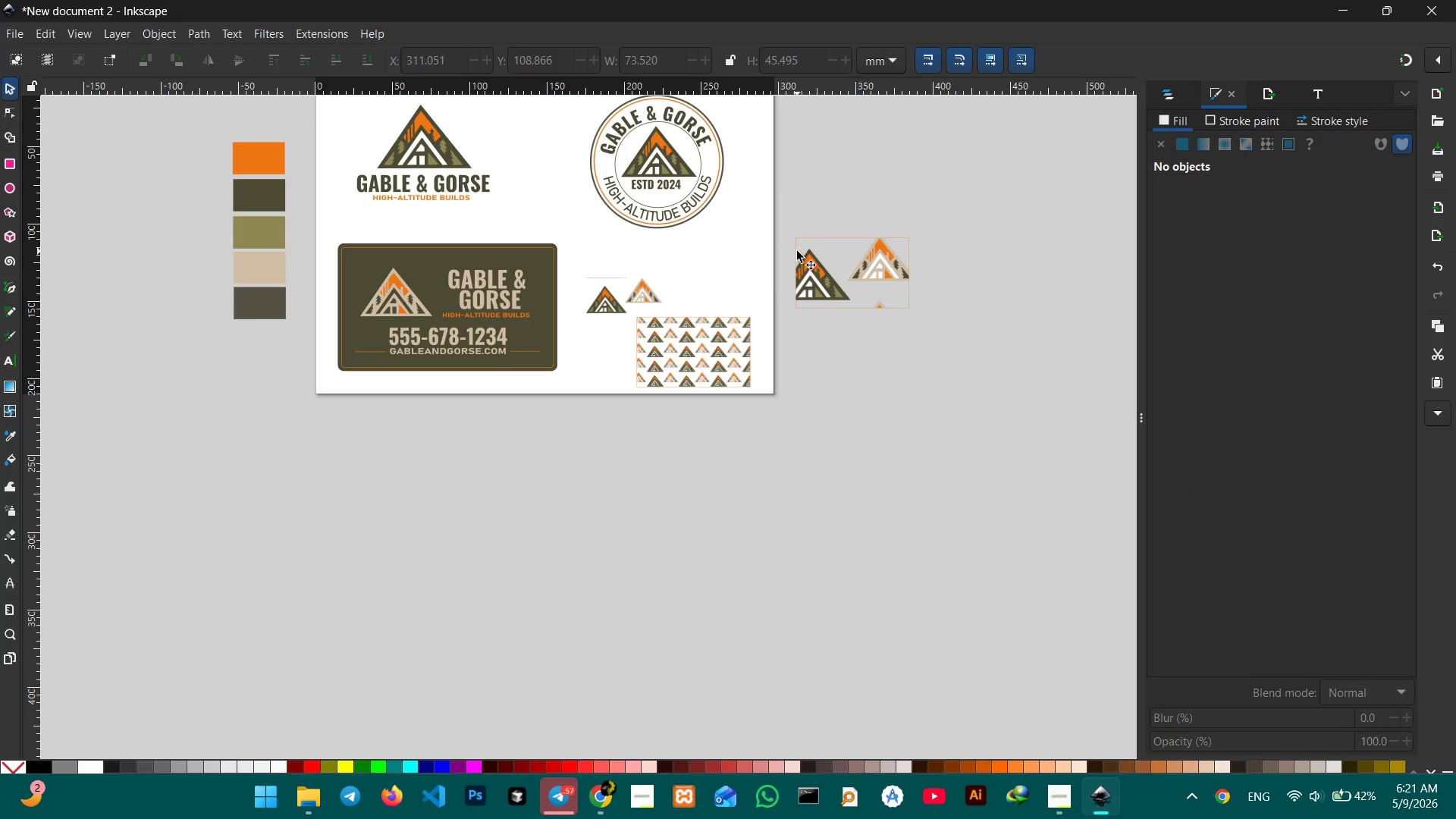 
left_click([806, 264])
 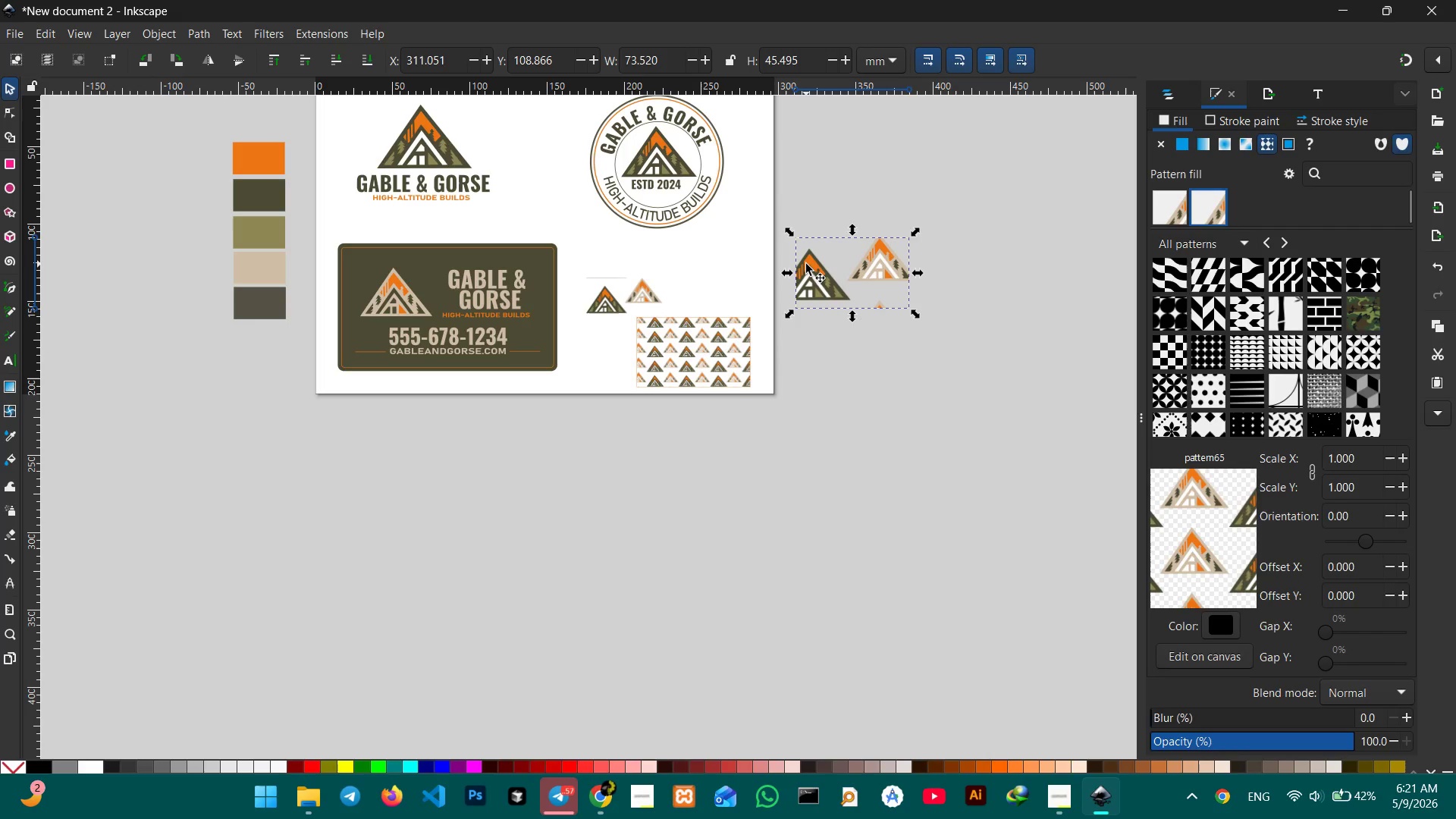 
key(Backspace)
 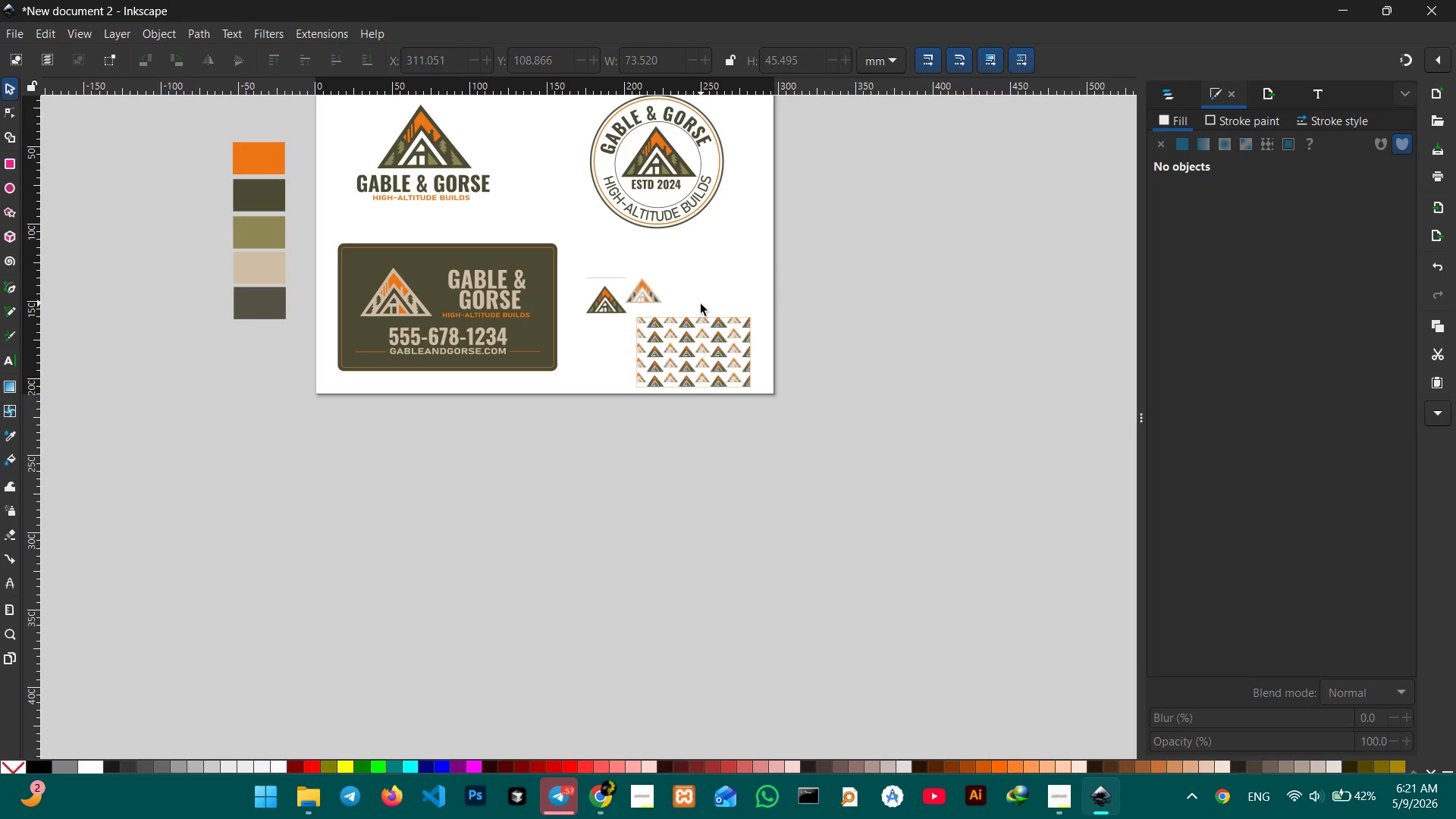 
left_click([613, 287])
 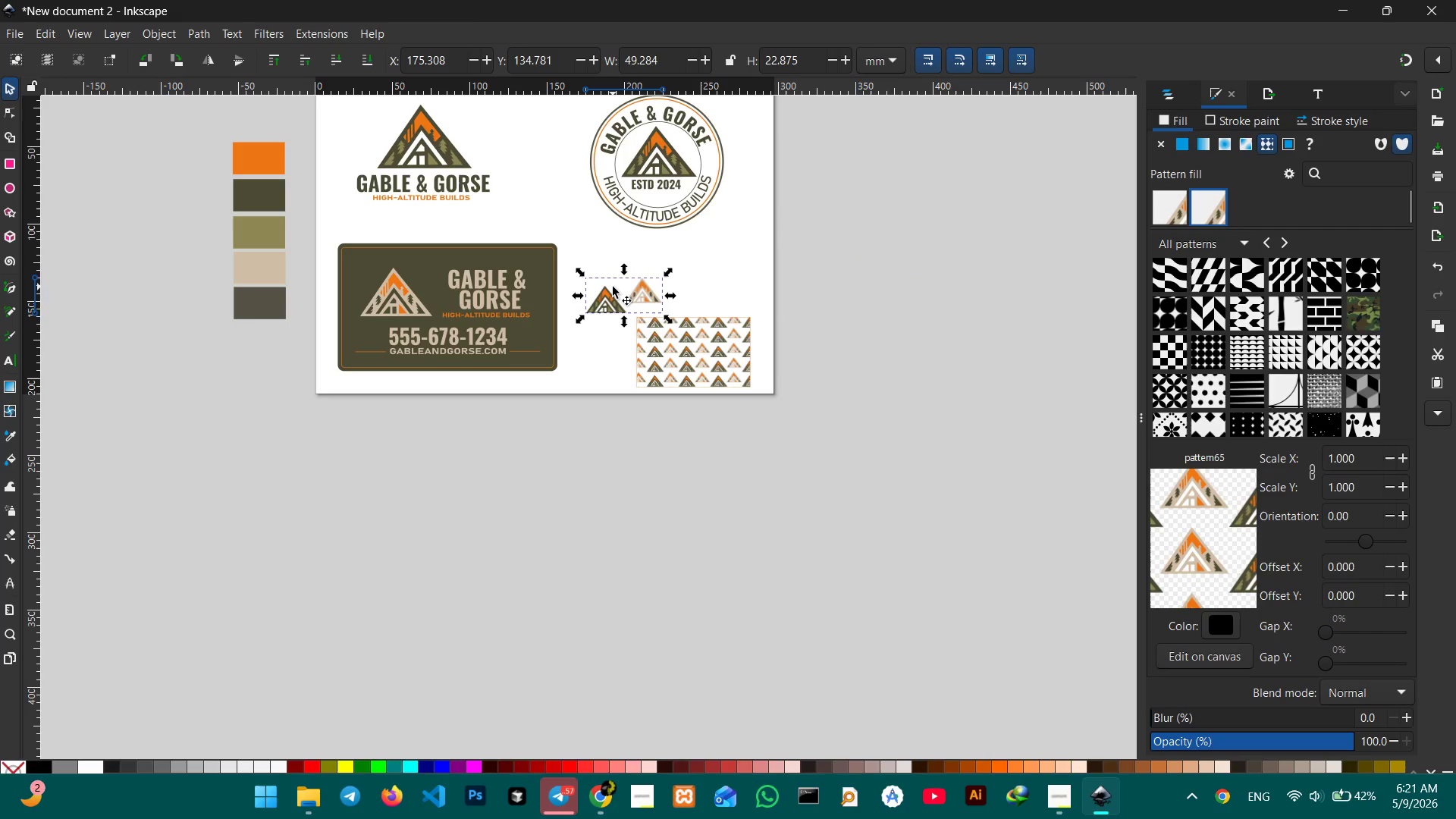 
key(Backspace)
 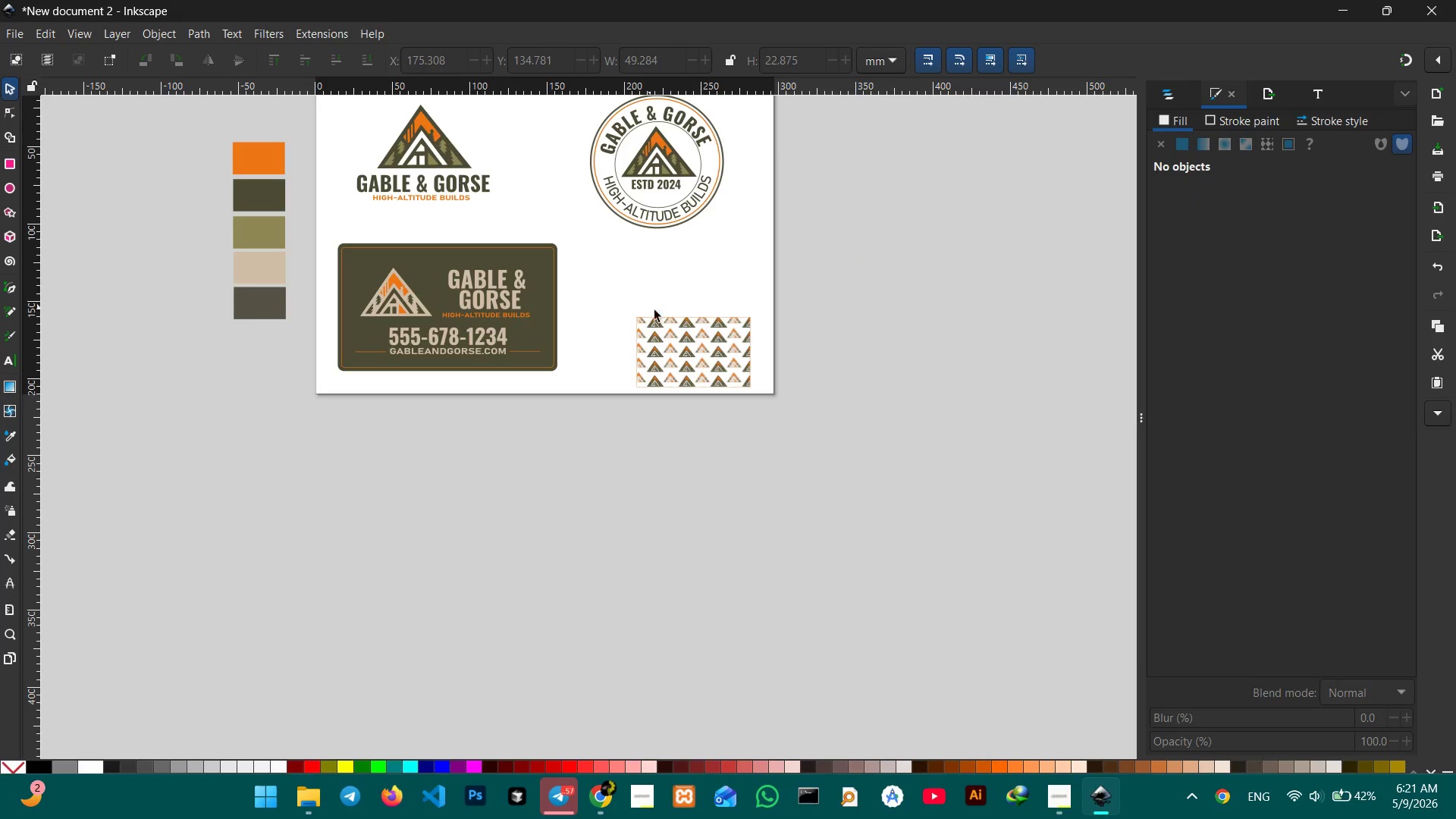 
left_click([662, 322])
 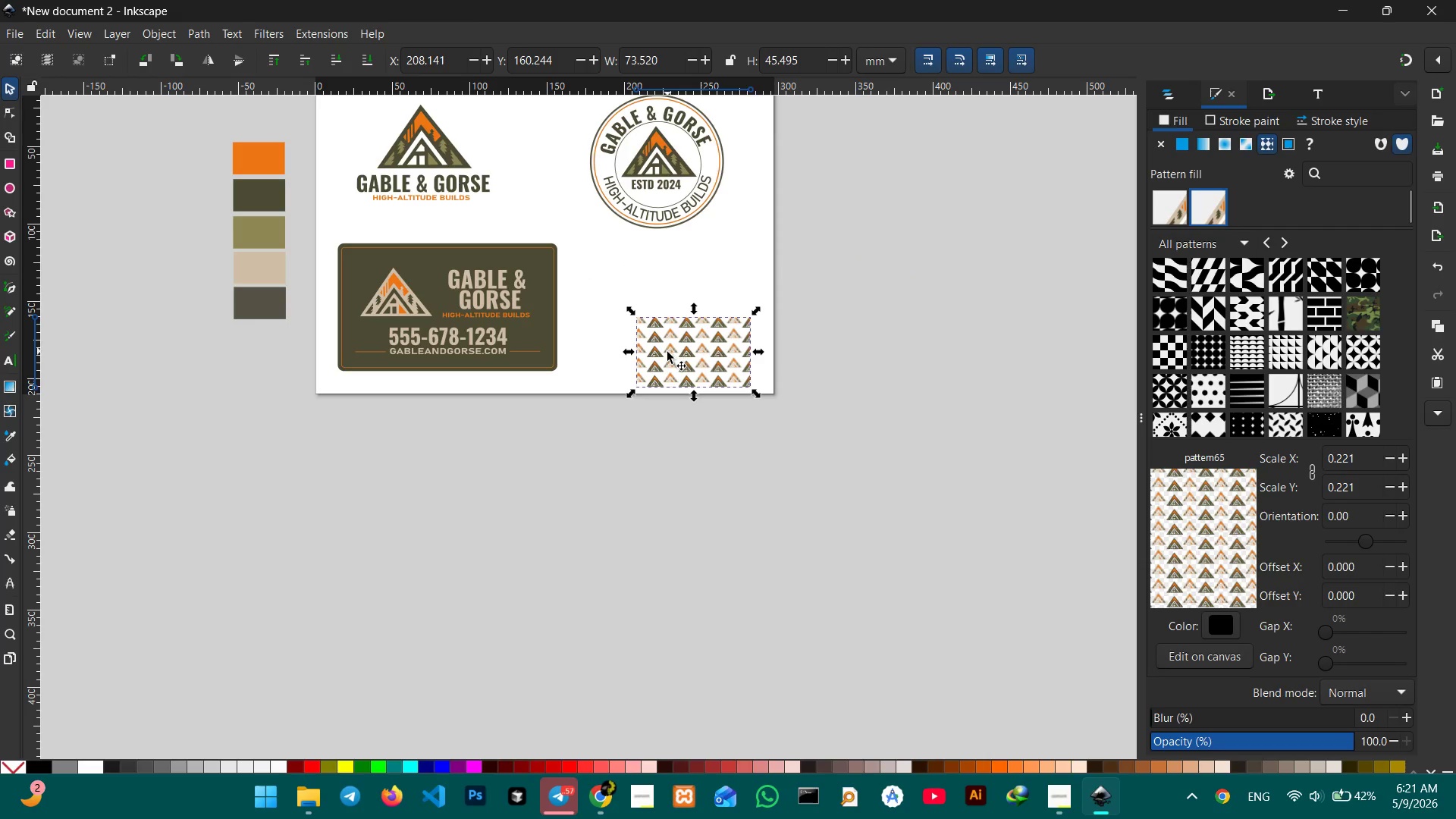 
left_click_drag(start_coordinate=[667, 352], to_coordinate=[601, 281])
 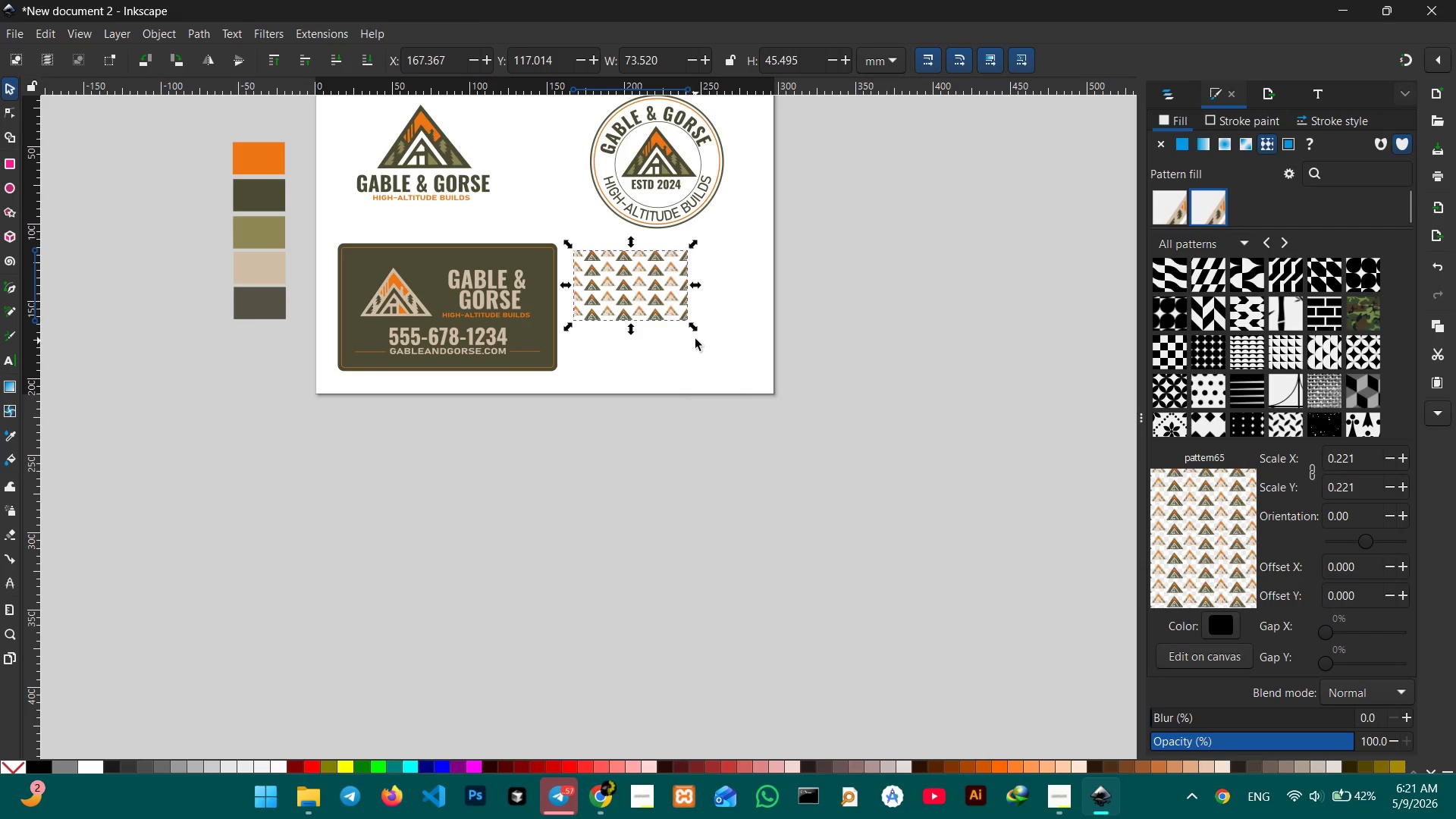 
hold_key(key=ControlLeft, duration=2.53)
left_click_drag(start_coordinate=[697, 331], to_coordinate=[753, 411])
 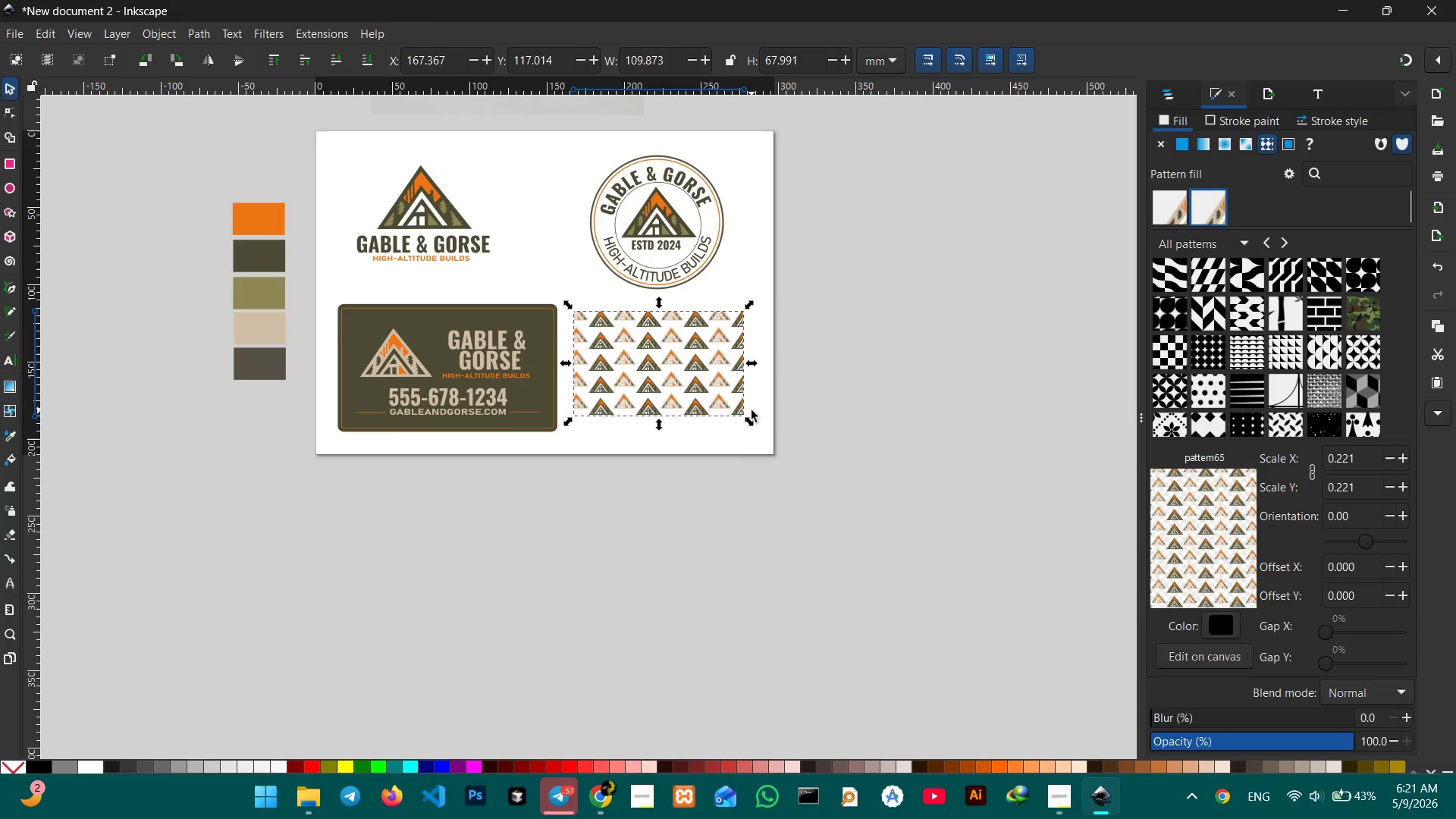 
scroll: coordinate [752, 410], scroll_direction: none, amount: 0.0
 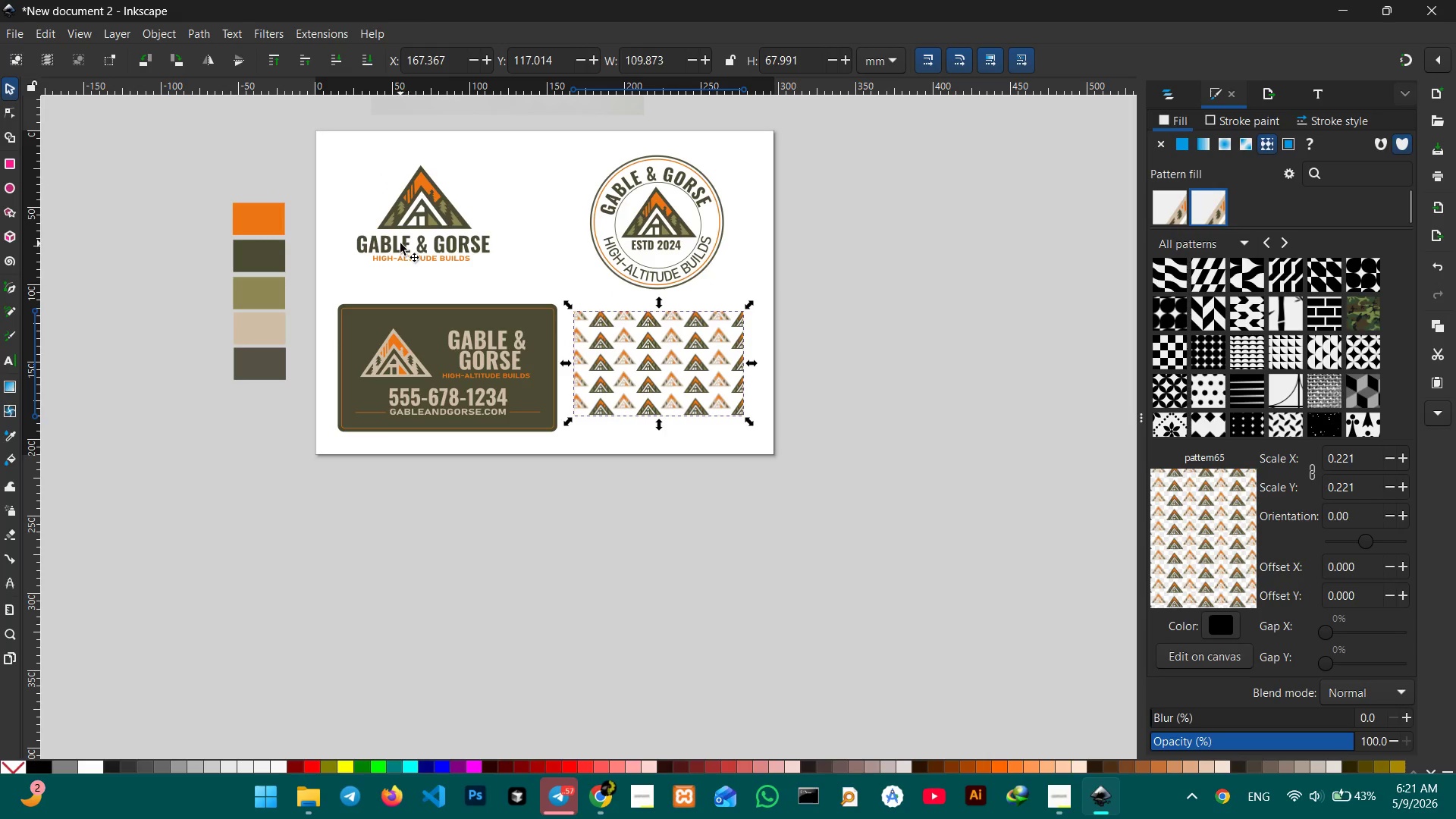 
hold_key(key=ControlLeft, duration=1.23)
scroll: coordinate [400, 243], scroll_direction: up, amount: 1.0
 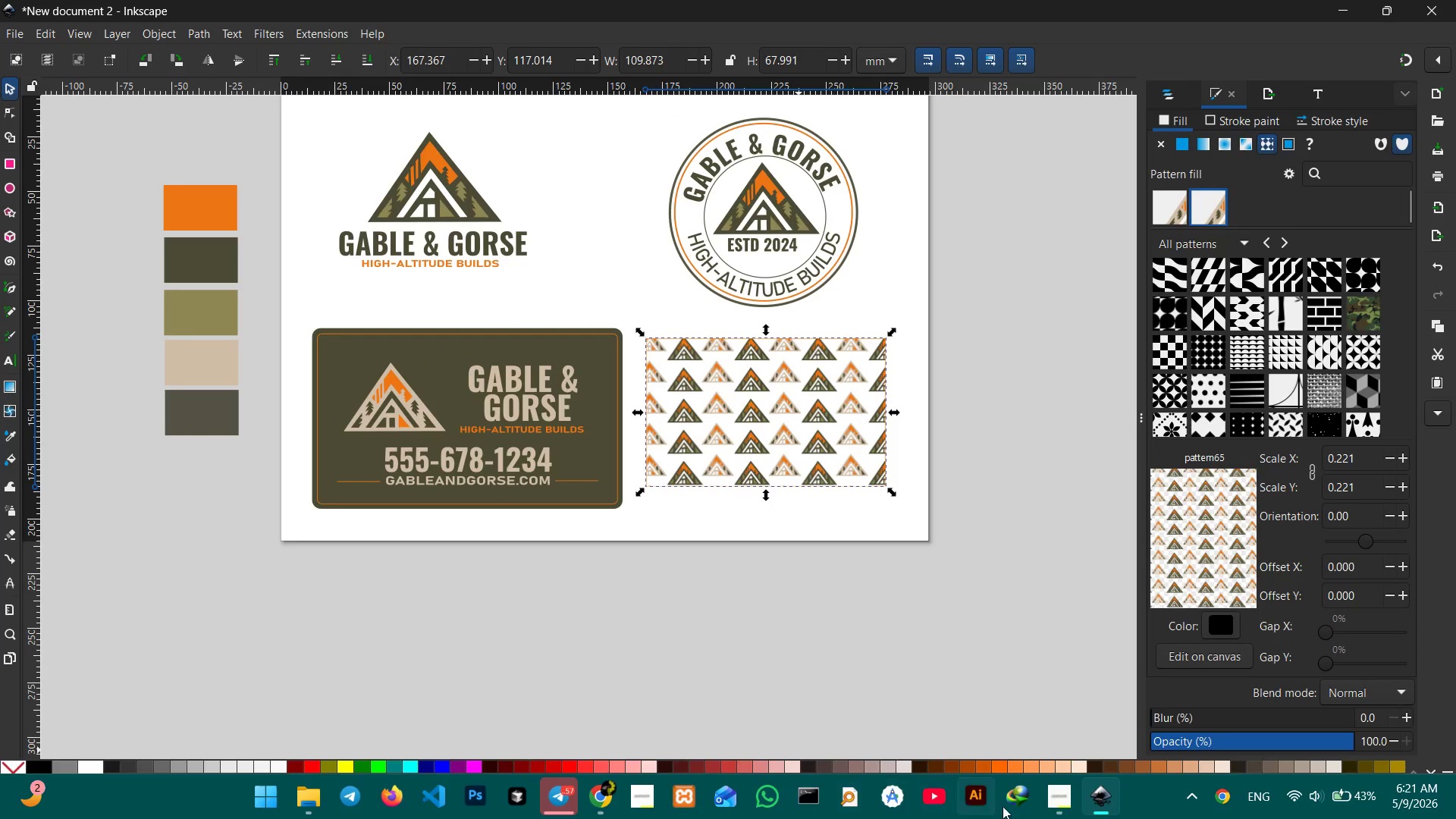 
left_click([1055, 788])